 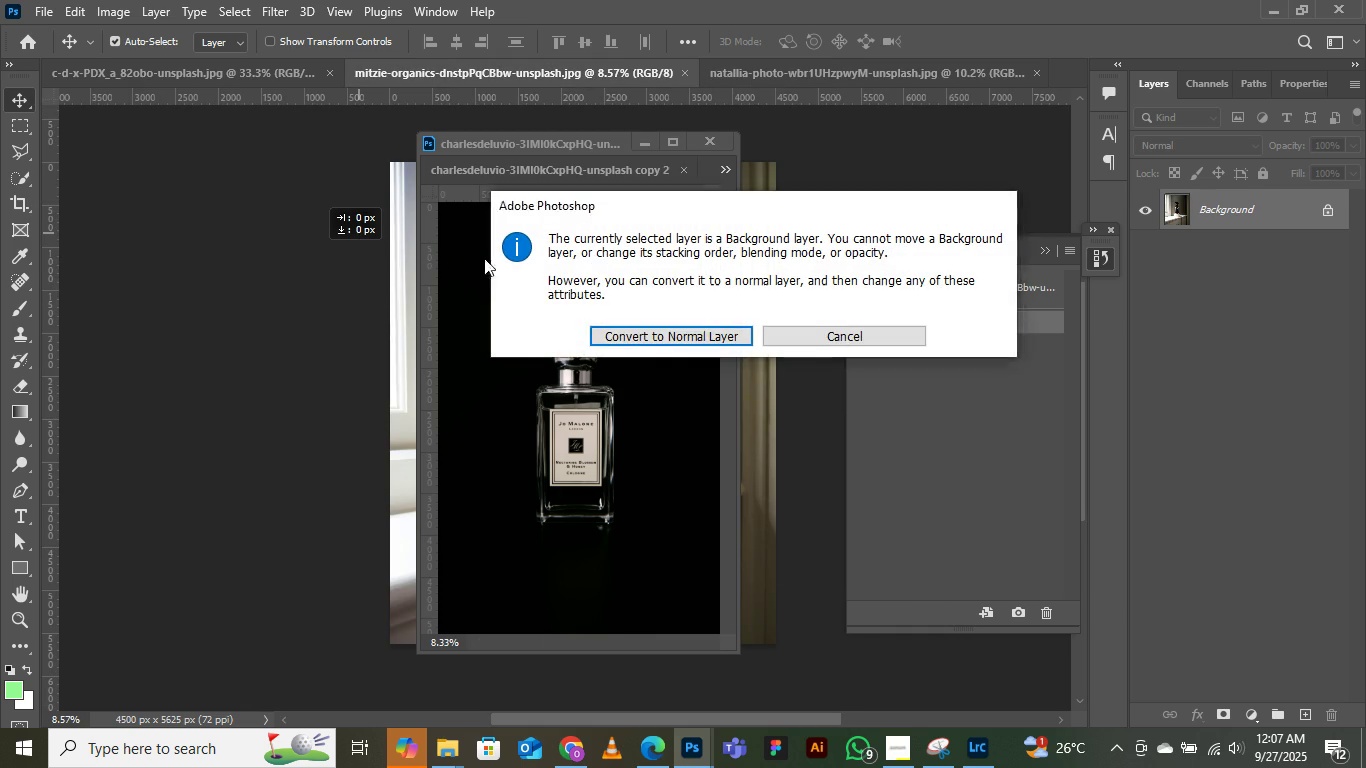 
left_click([875, 336])
 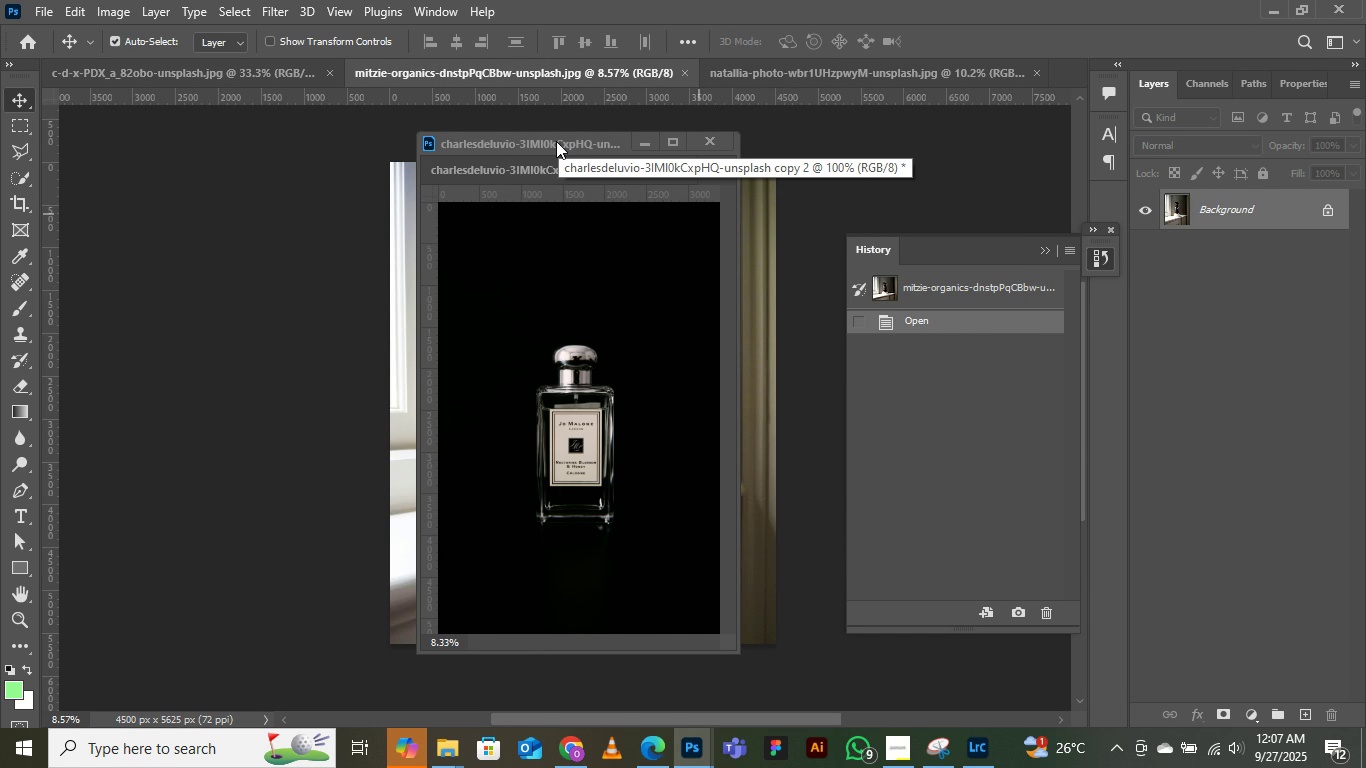 
wait(8.67)
 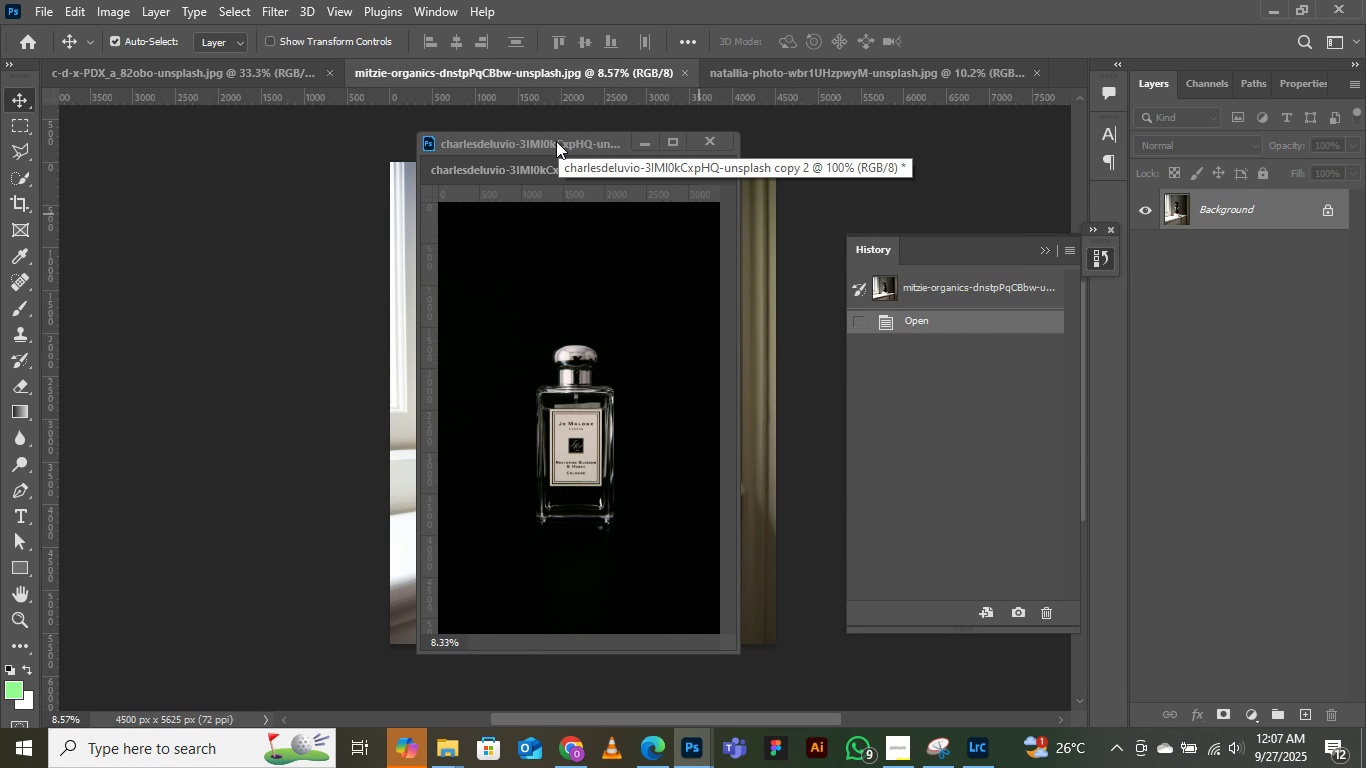 
left_click([601, 319])
 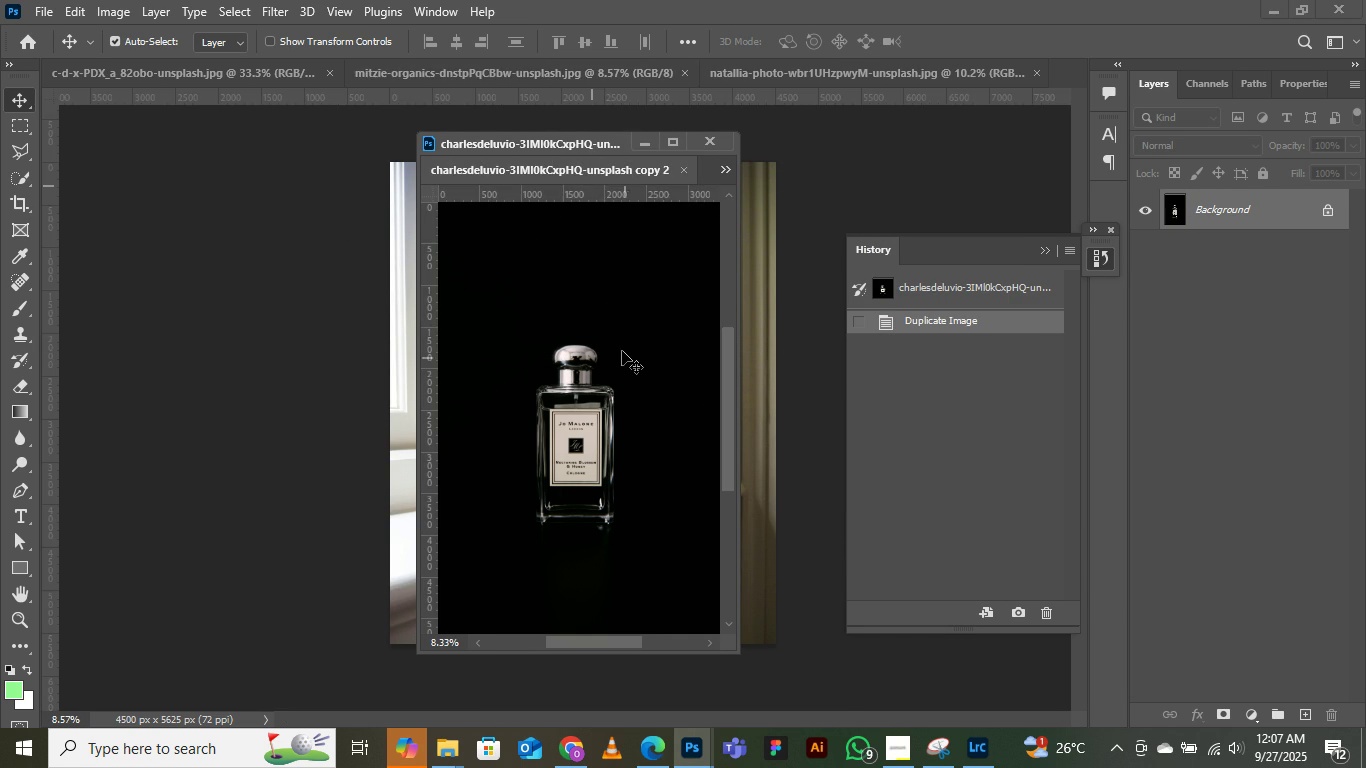 
left_click([622, 350])
 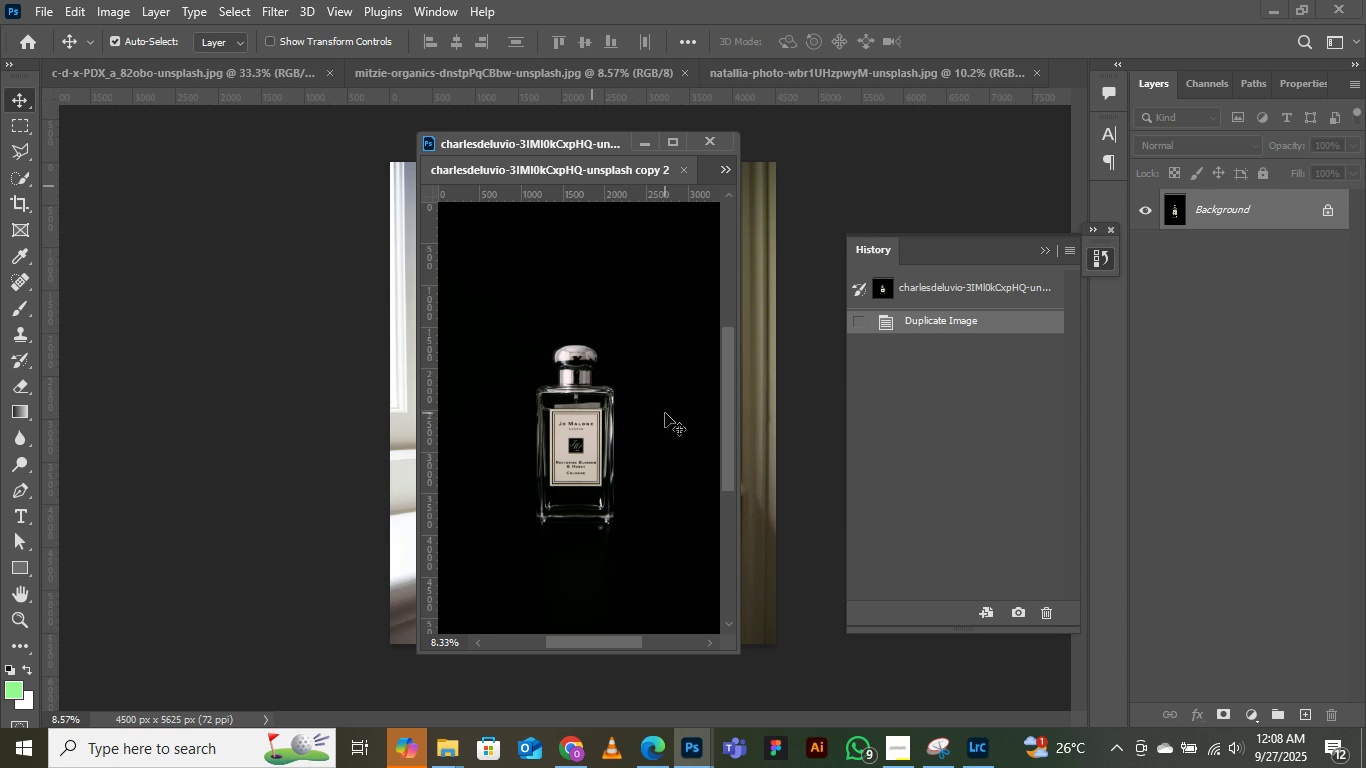 
left_click([630, 381])